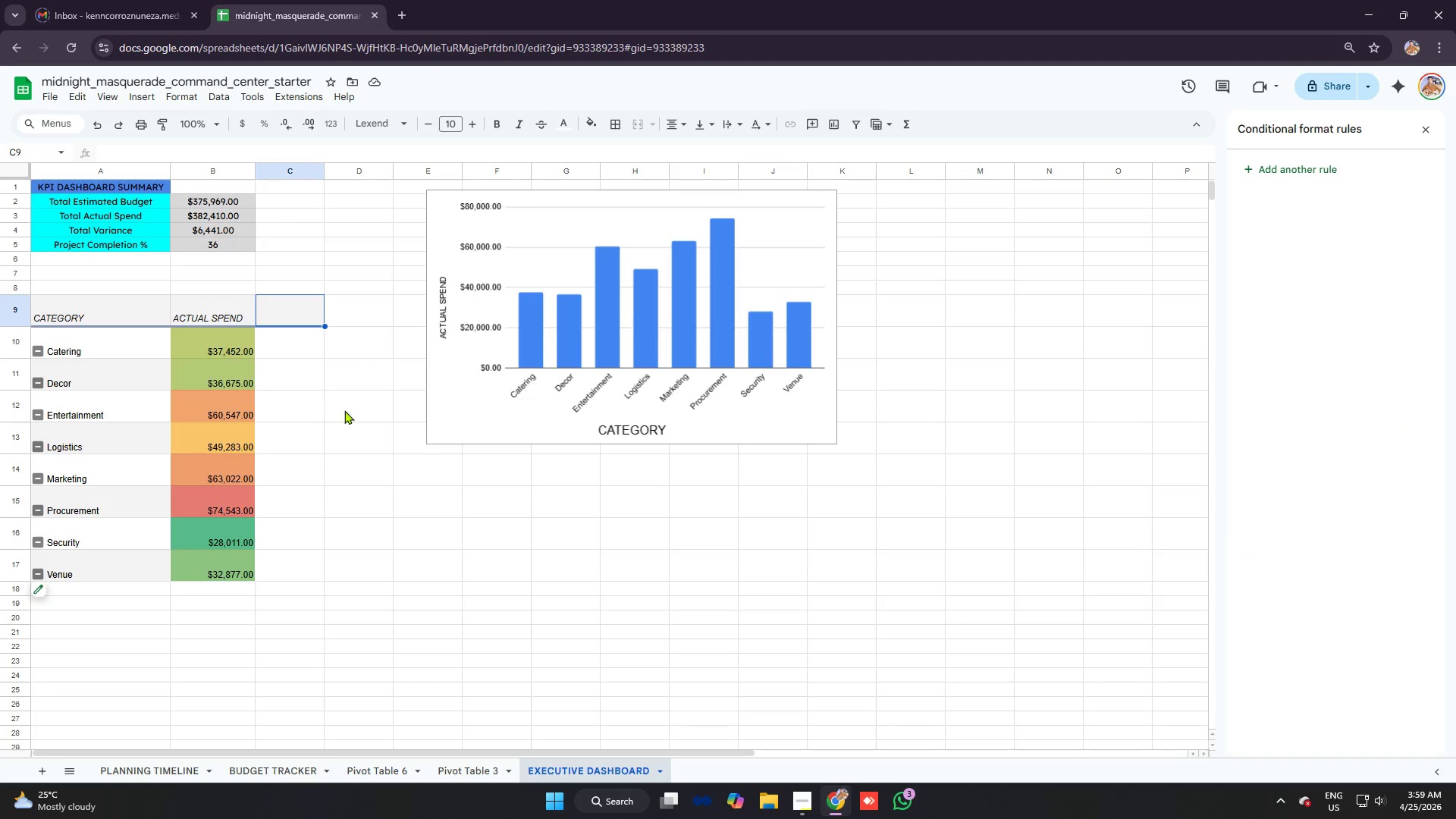 
left_click([341, 431])
 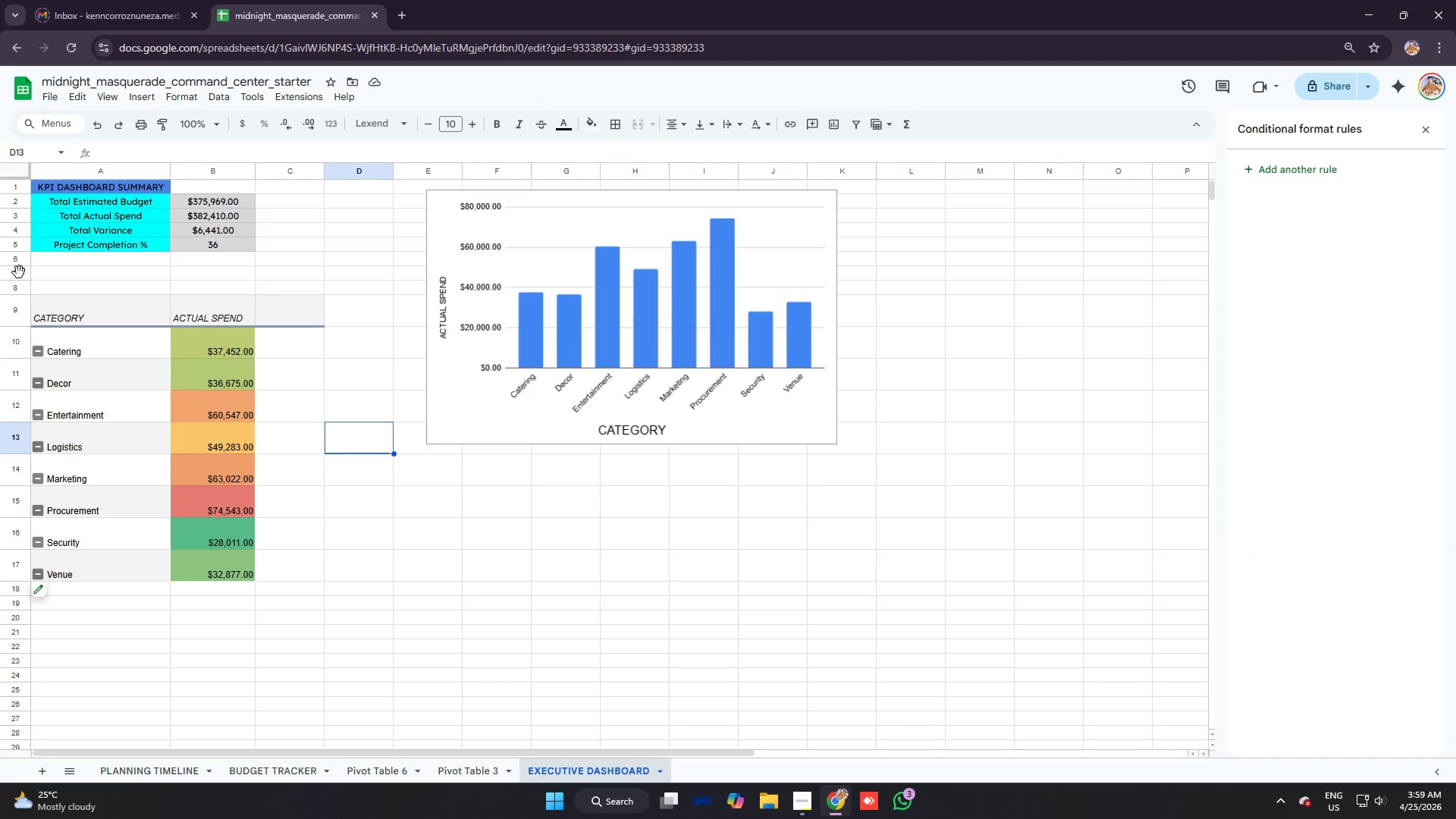 
right_click([19, 272])
 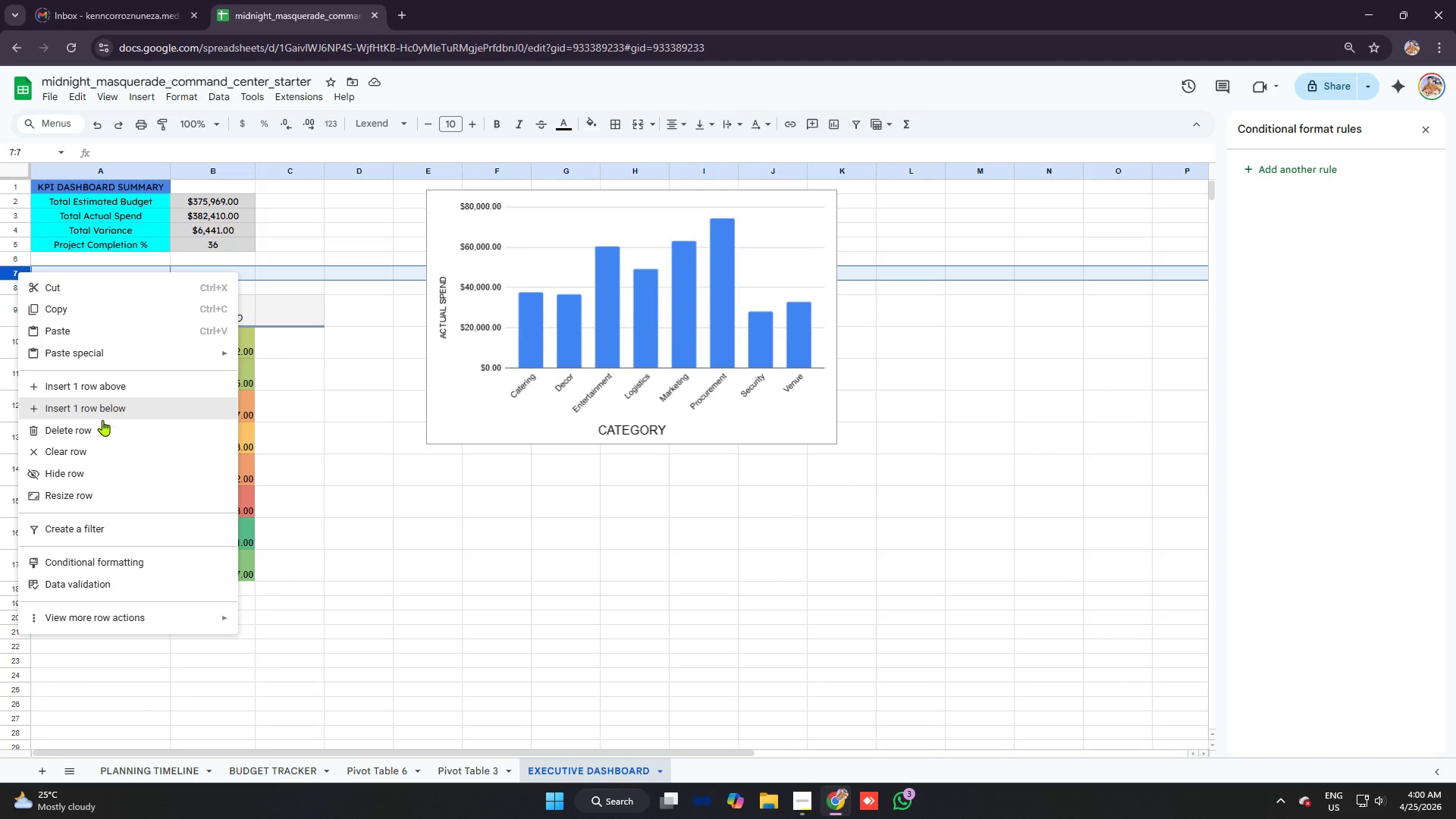 
left_click([104, 431])
 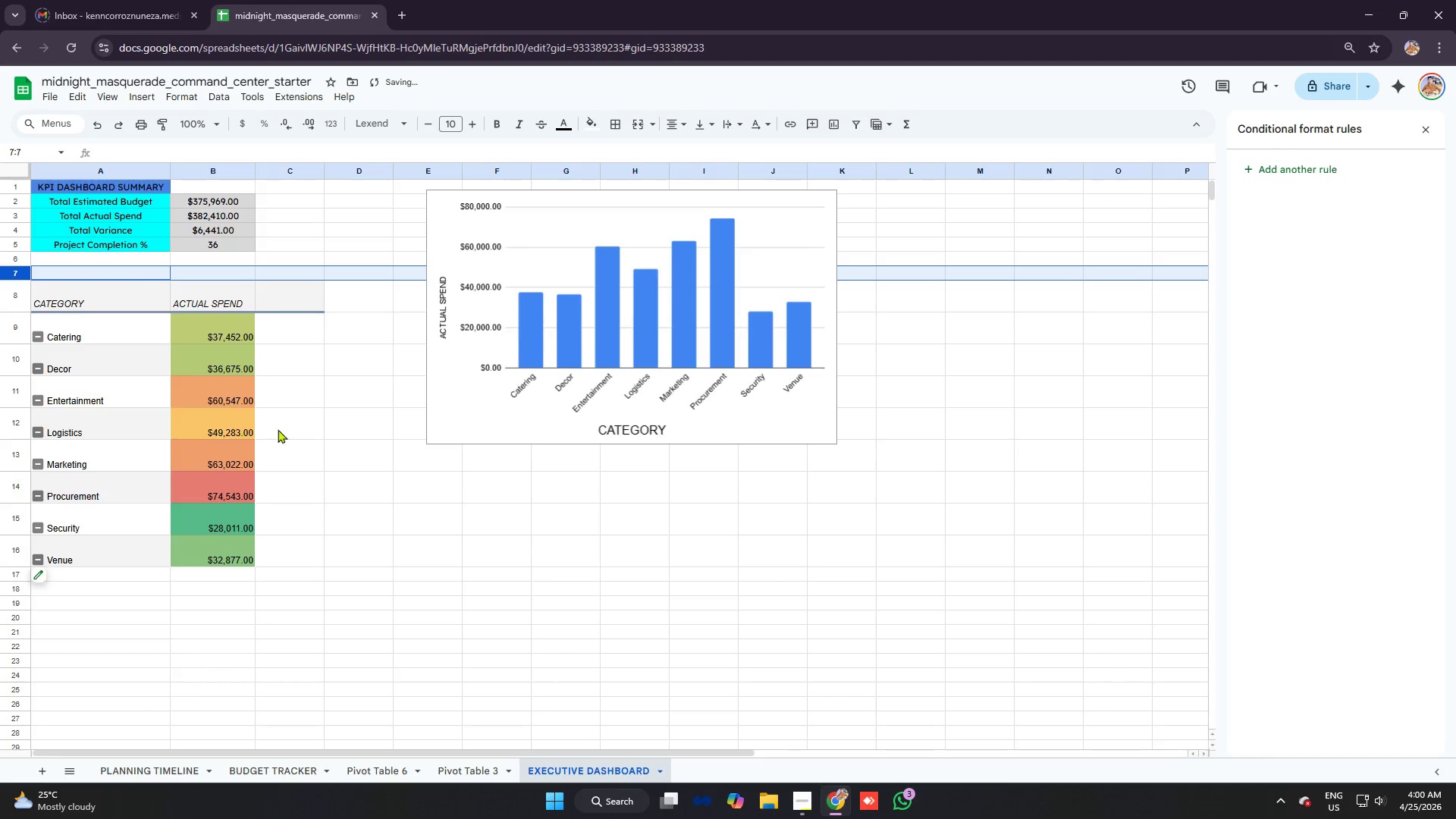 
left_click([340, 423])
 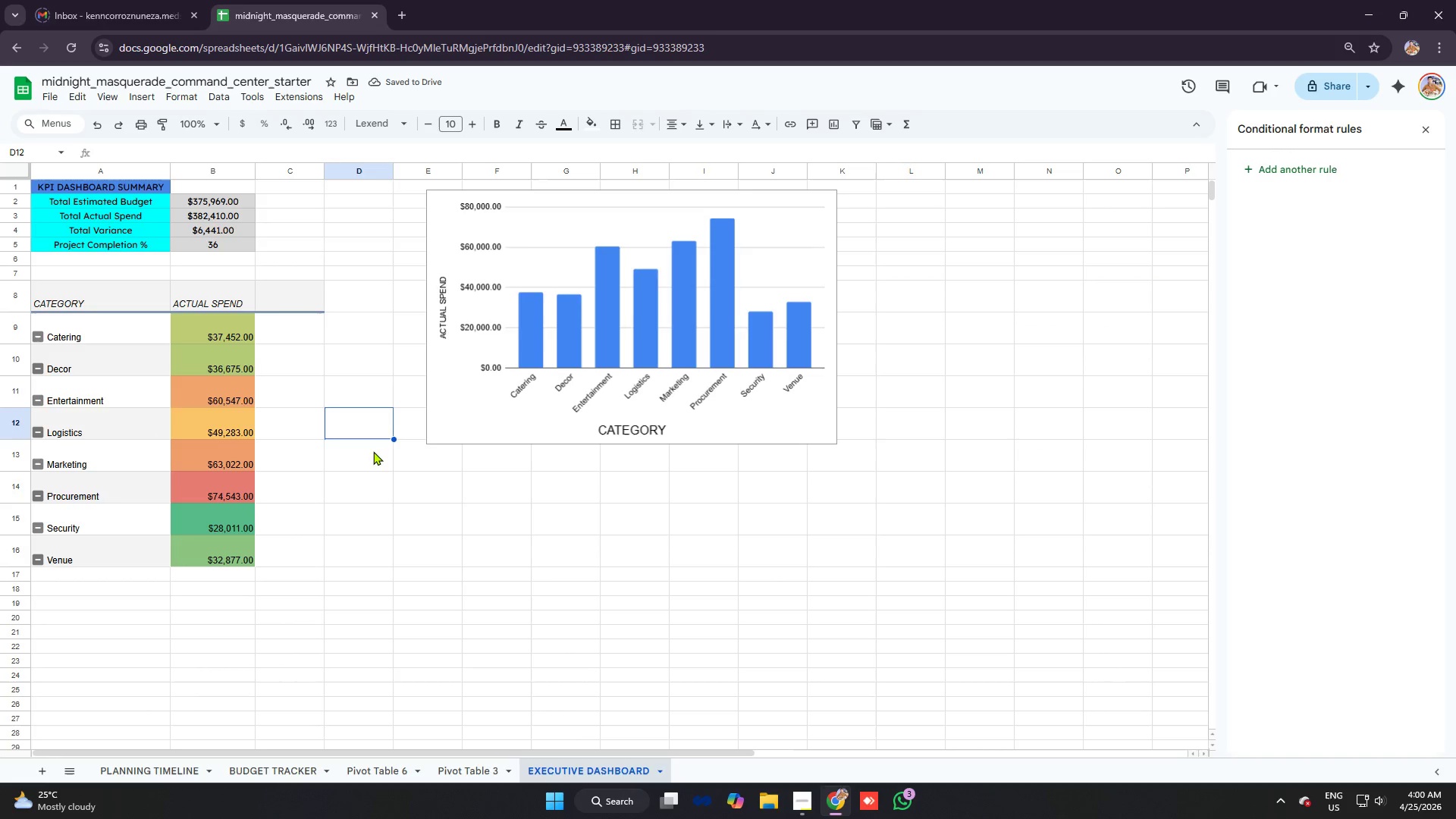 
left_click([508, 355])
 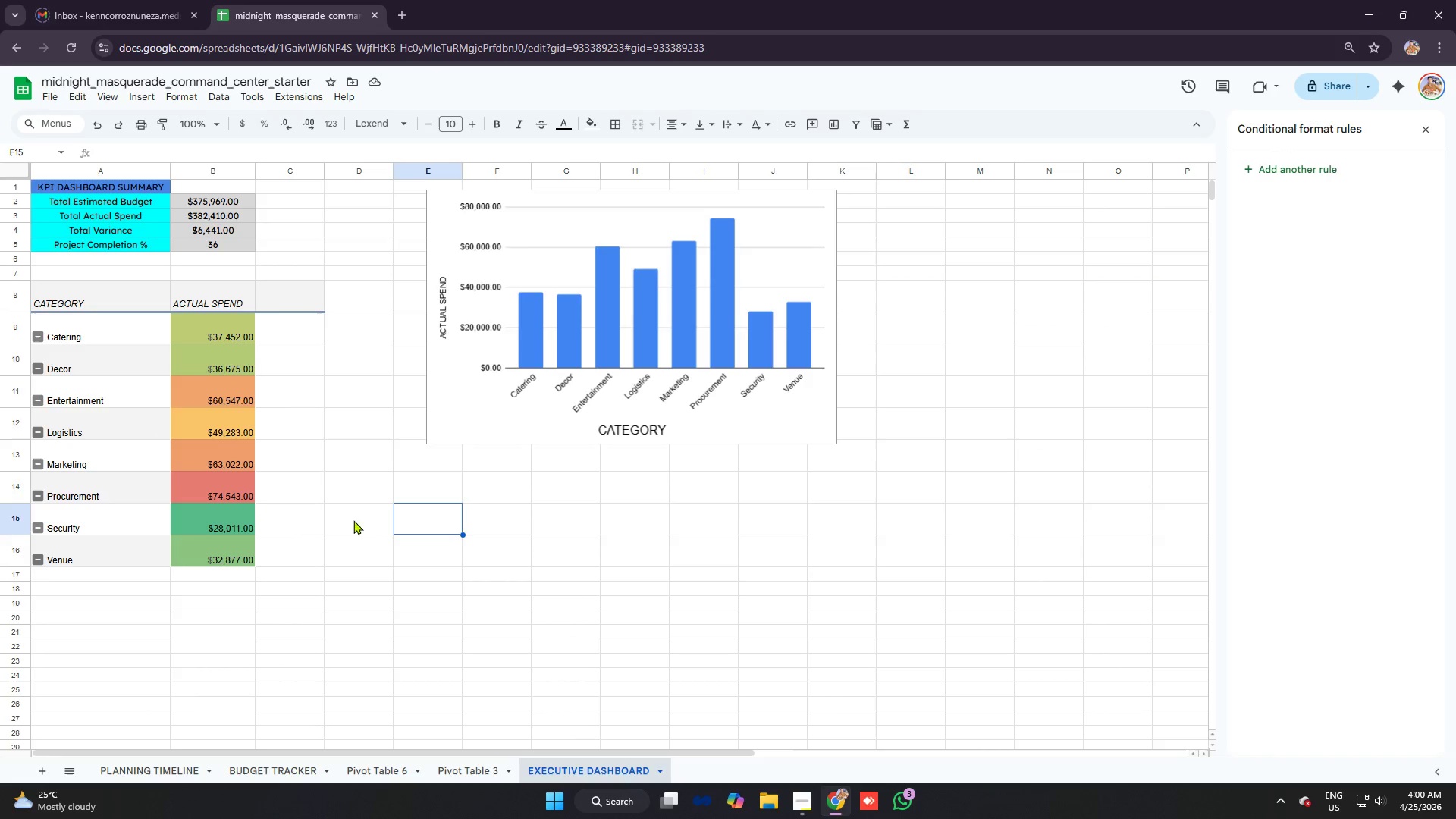 
left_click([223, 593])
 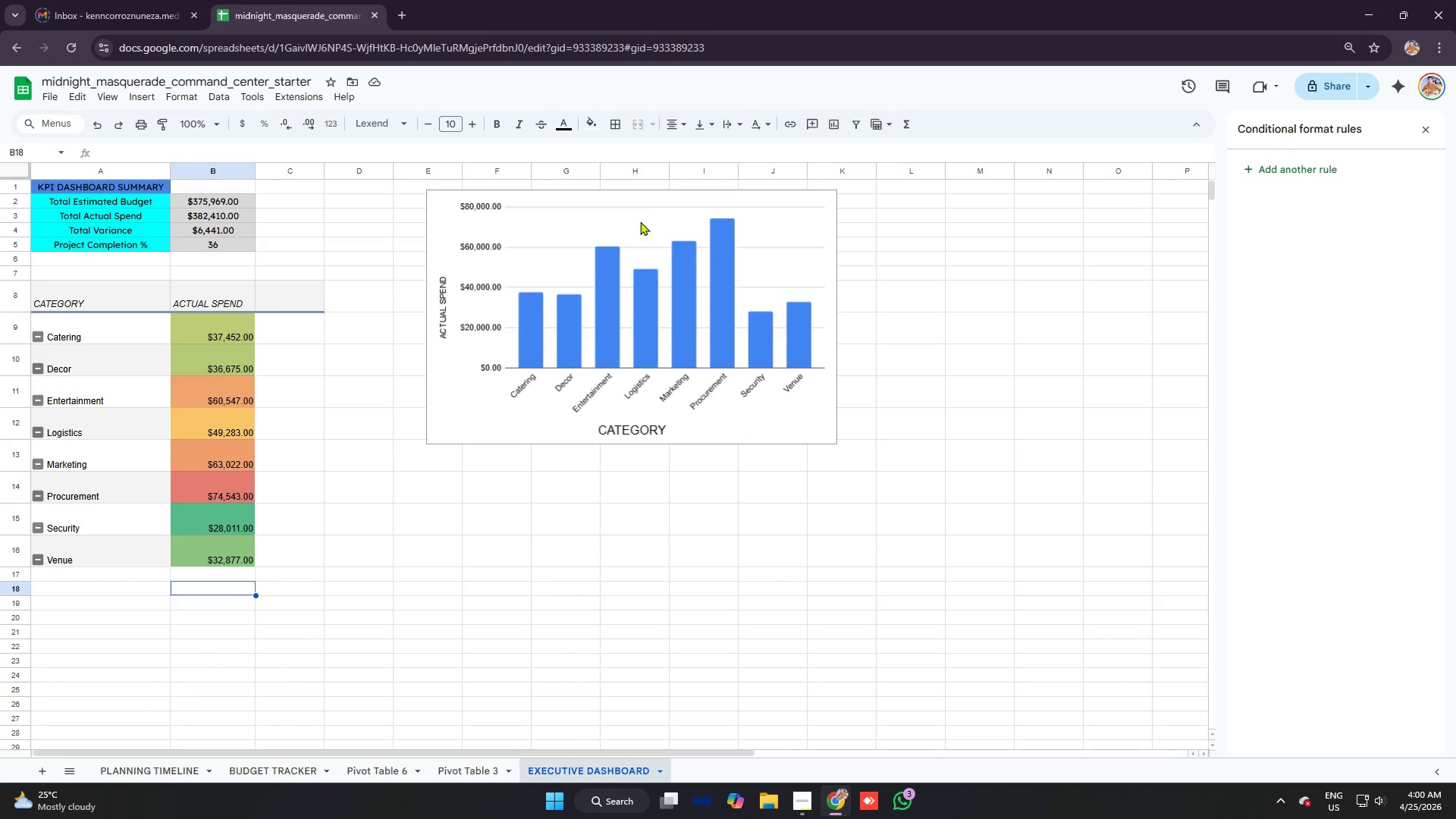 
left_click([650, 208])
 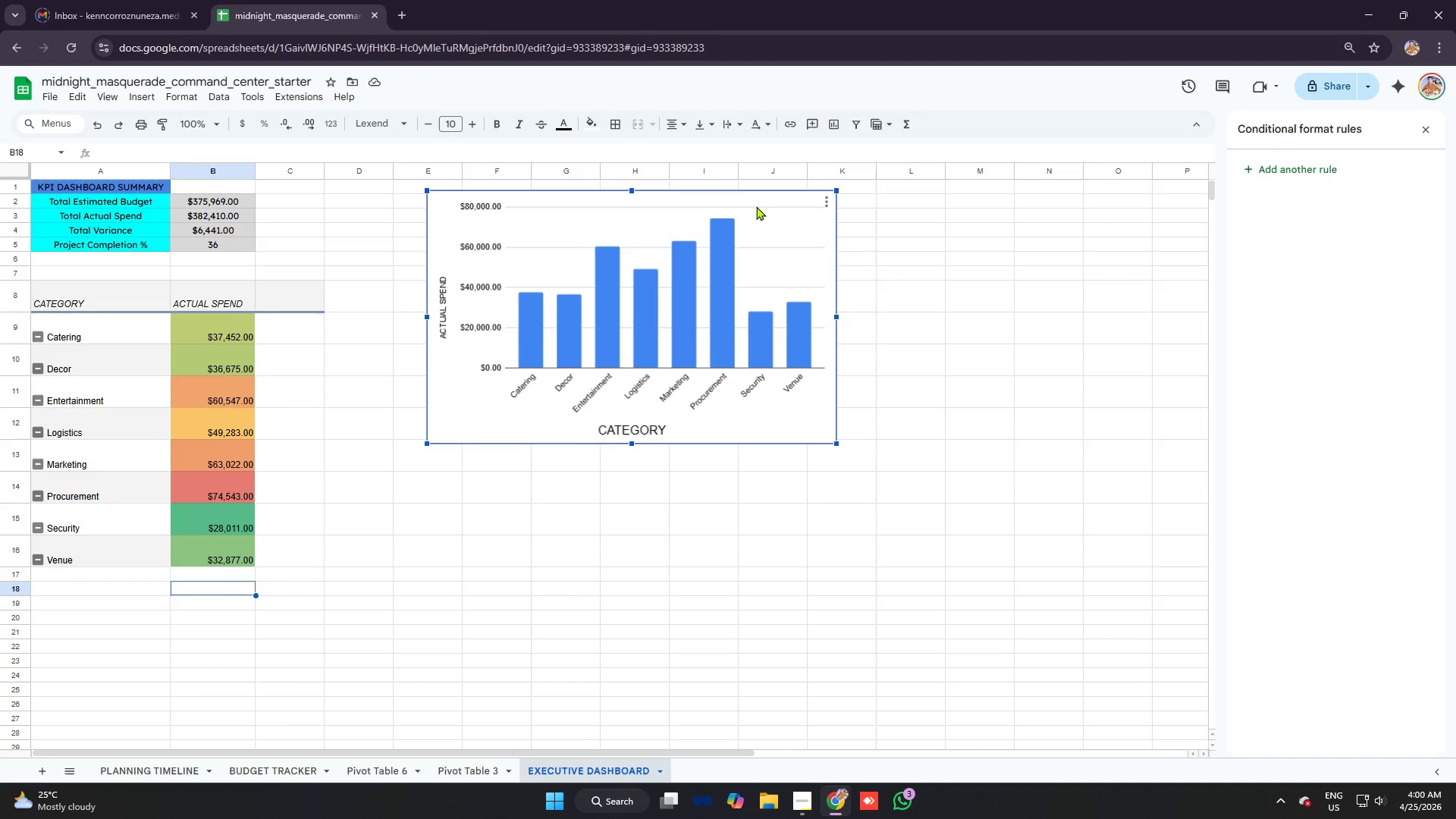 
left_click_drag(start_coordinate=[756, 206], to_coordinate=[586, 220])
 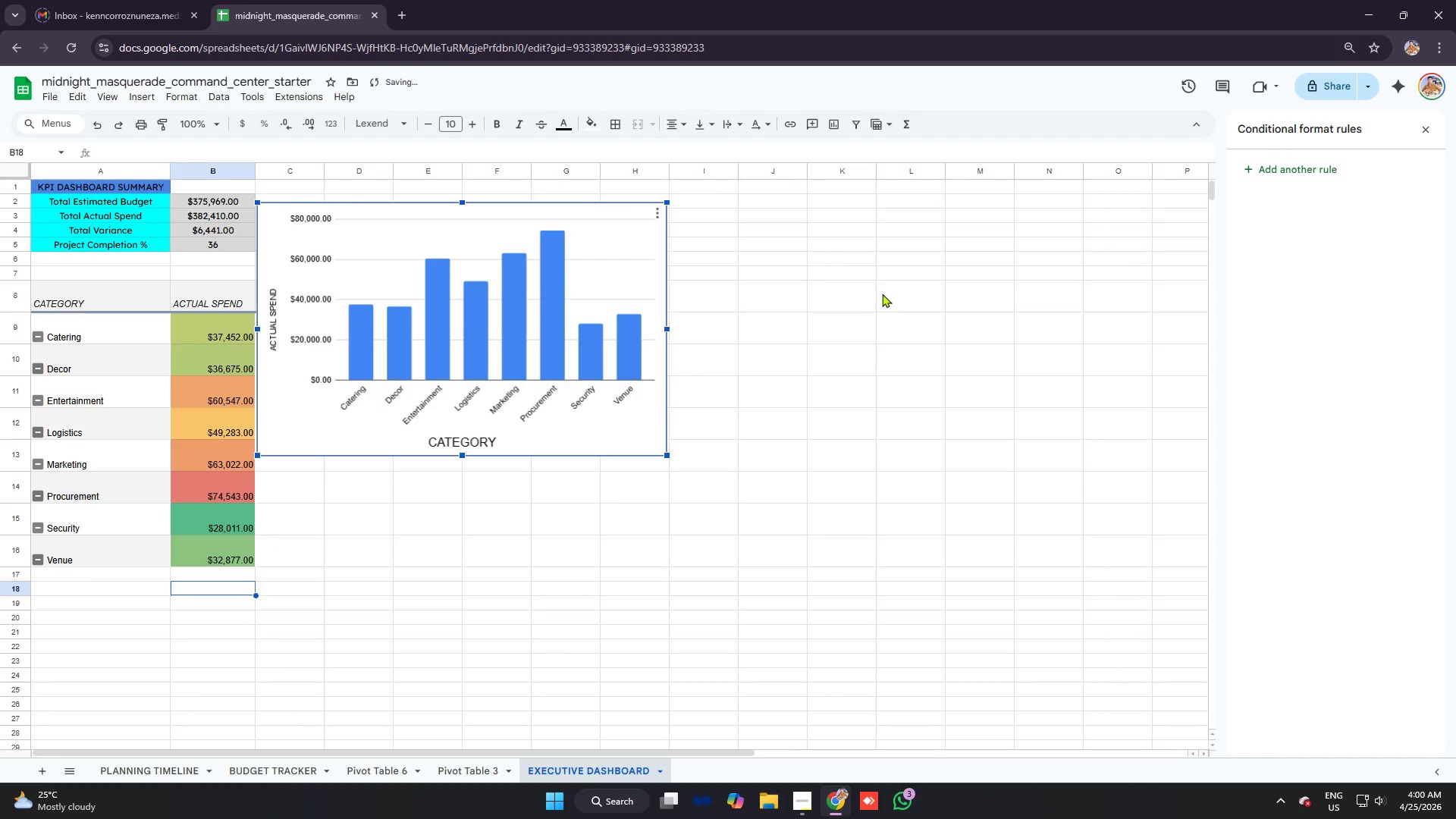 
left_click([882, 293])
 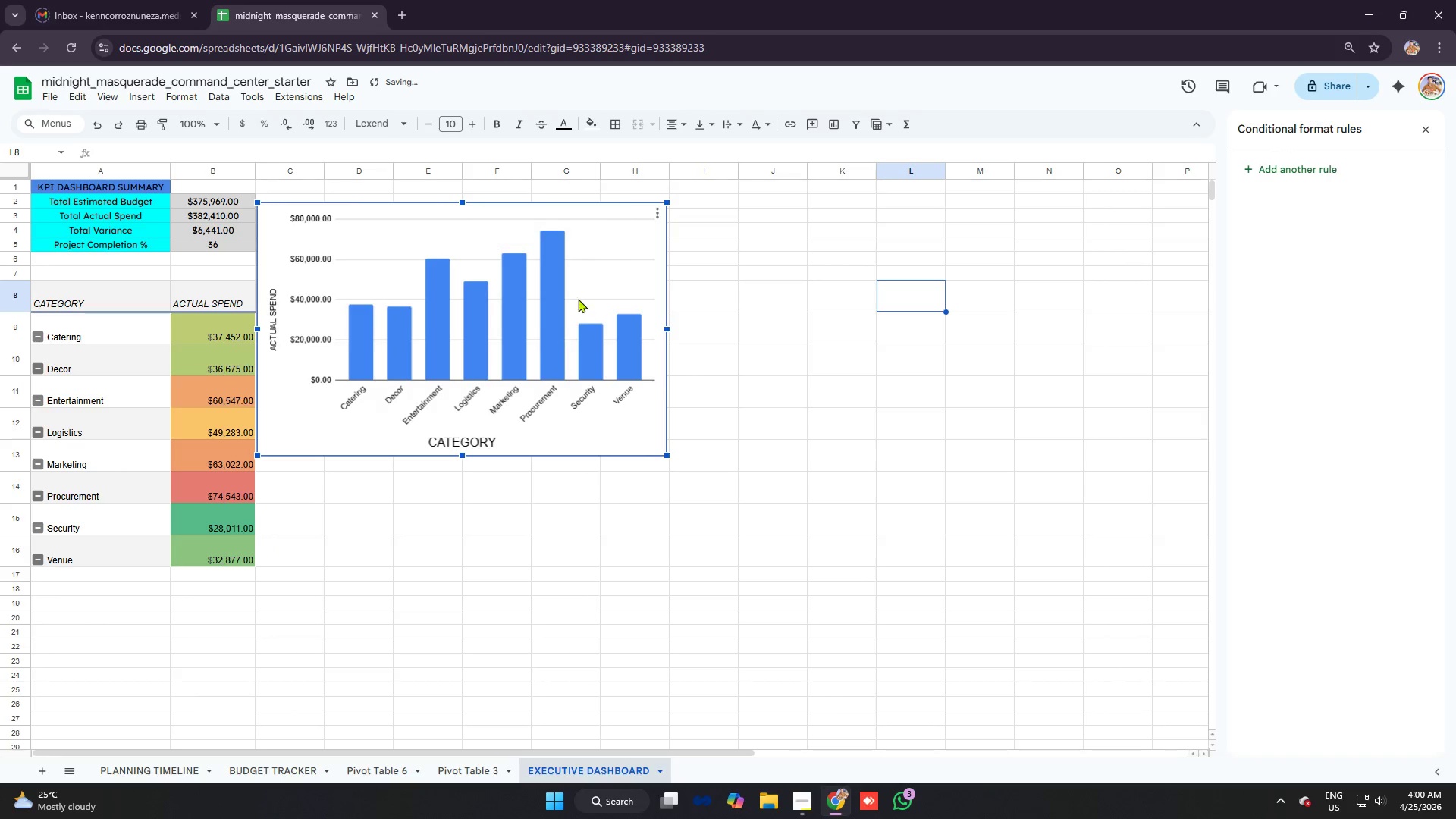 
left_click_drag(start_coordinate=[614, 243], to_coordinate=[685, 318])
 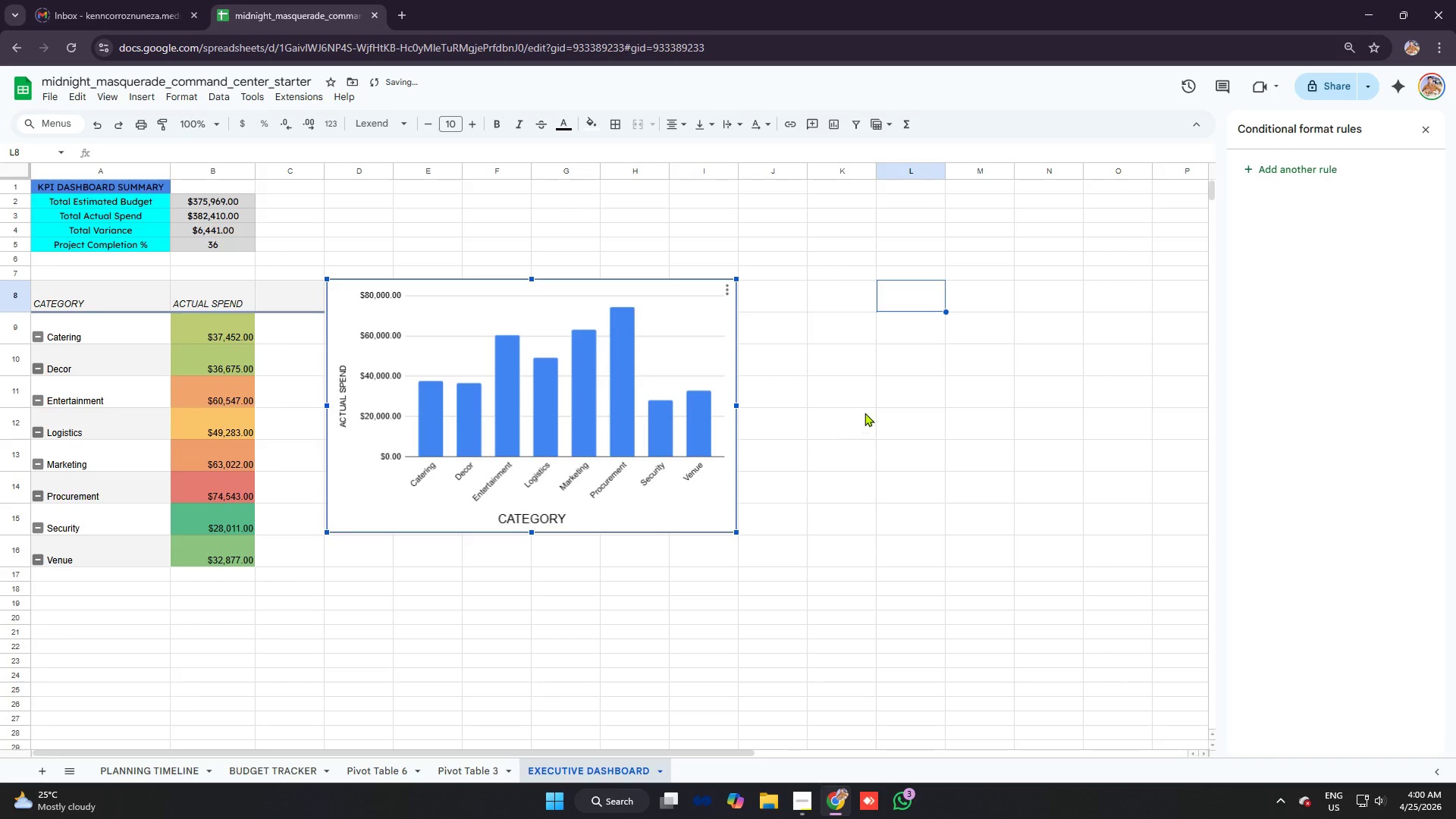 
left_click([868, 409])
 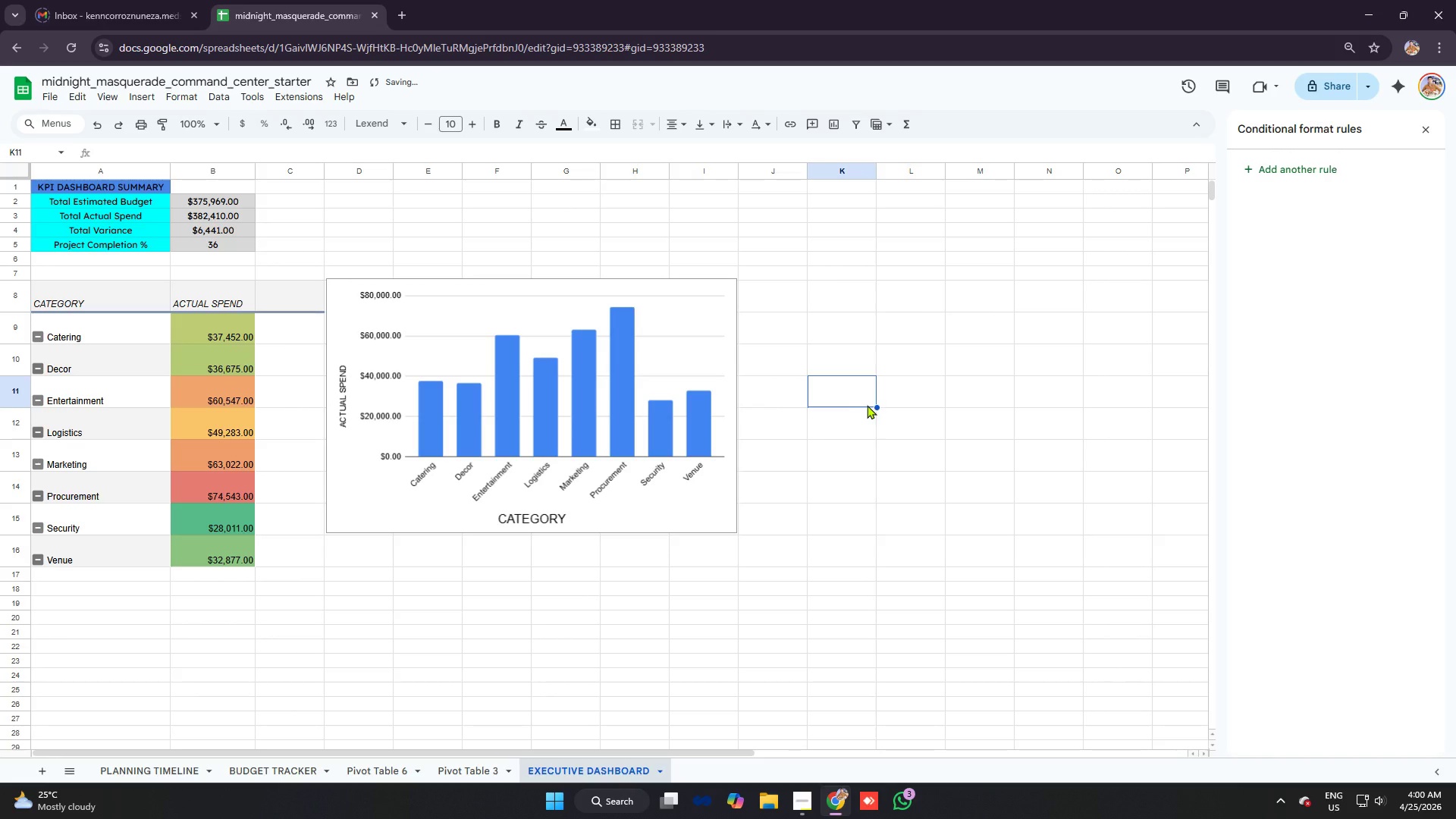 
key(Alt+Tab)